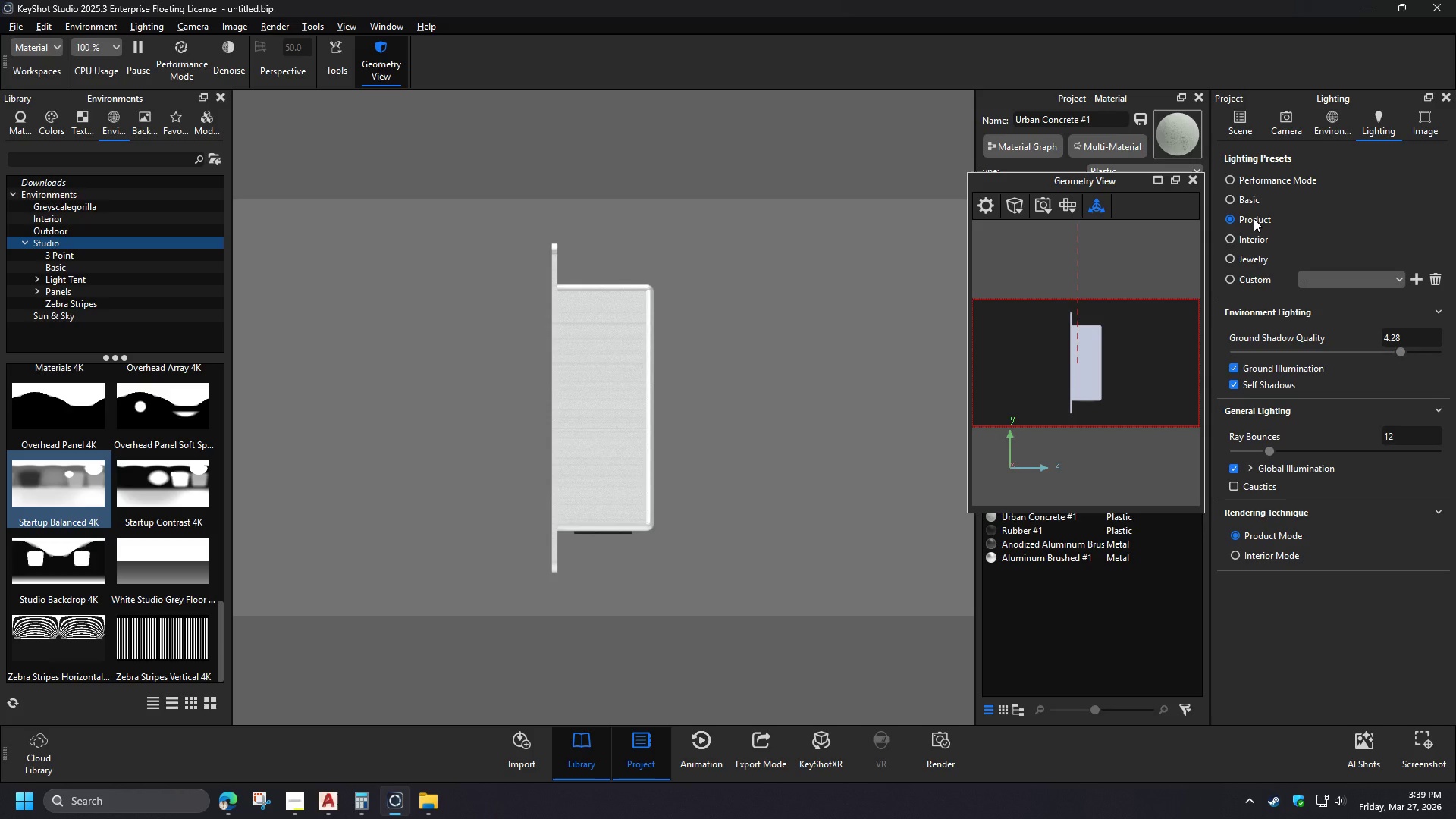 
left_click([1250, 237])
 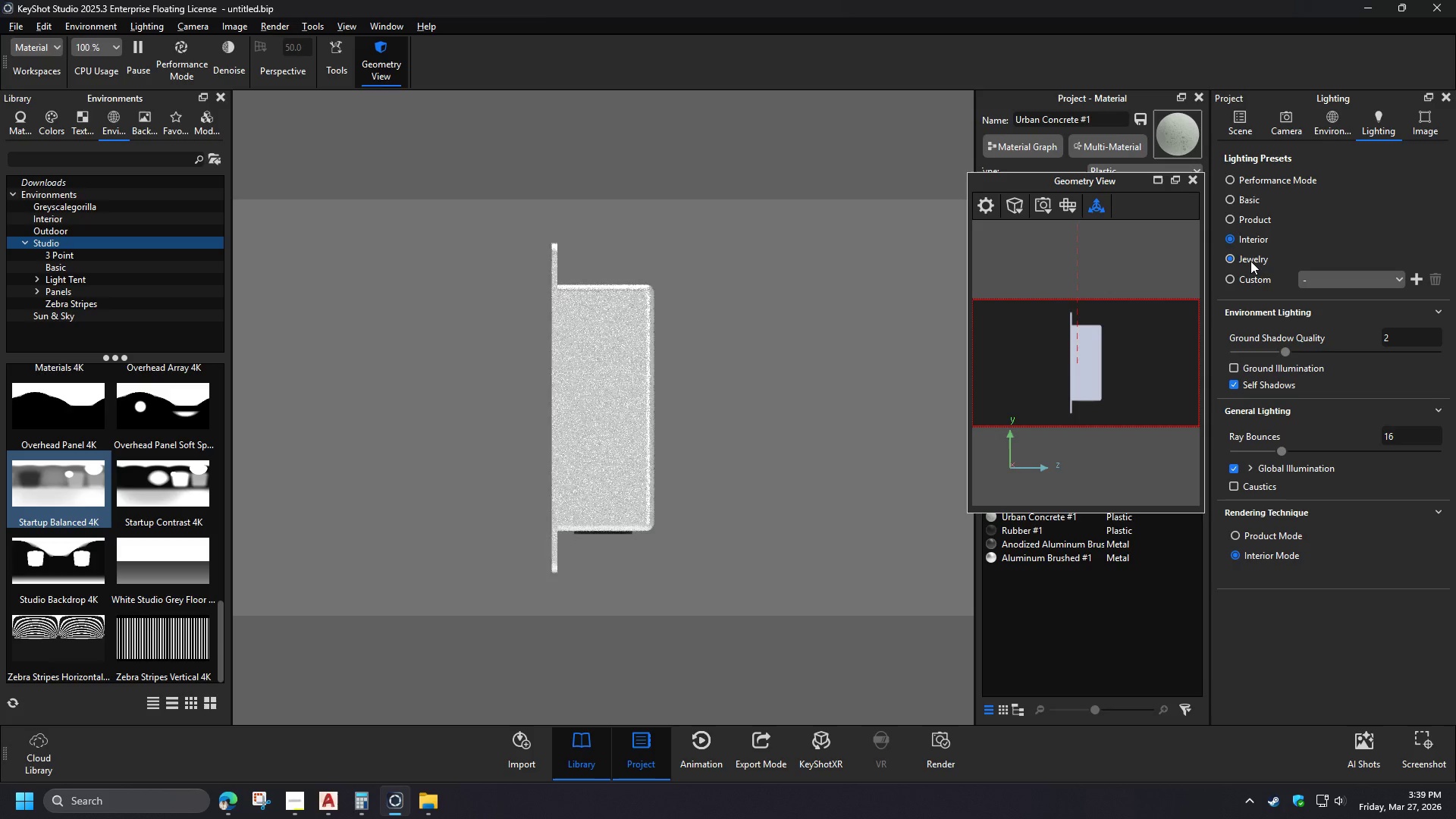 
left_click([1250, 261])
 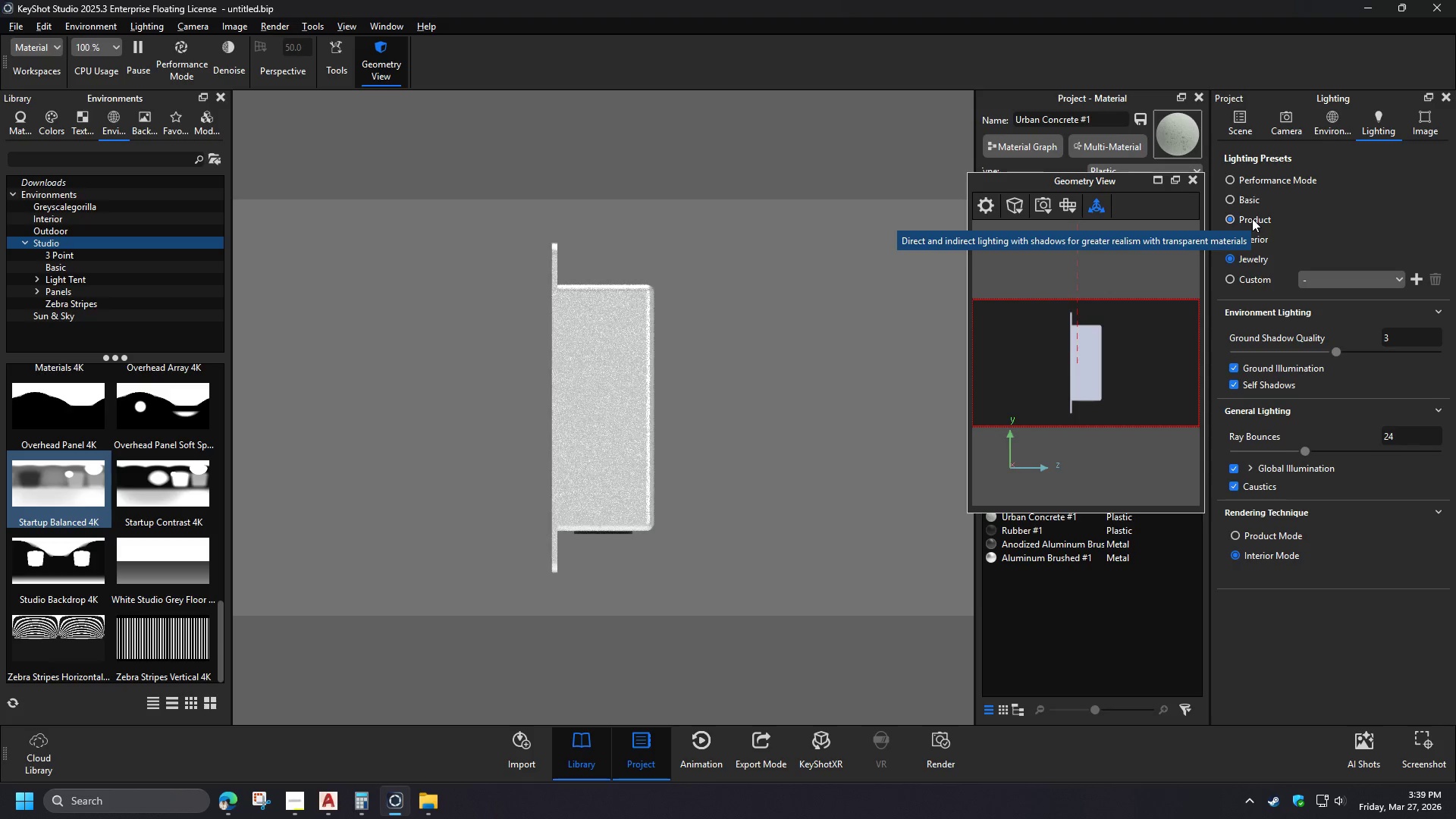 
left_click([1252, 218])
 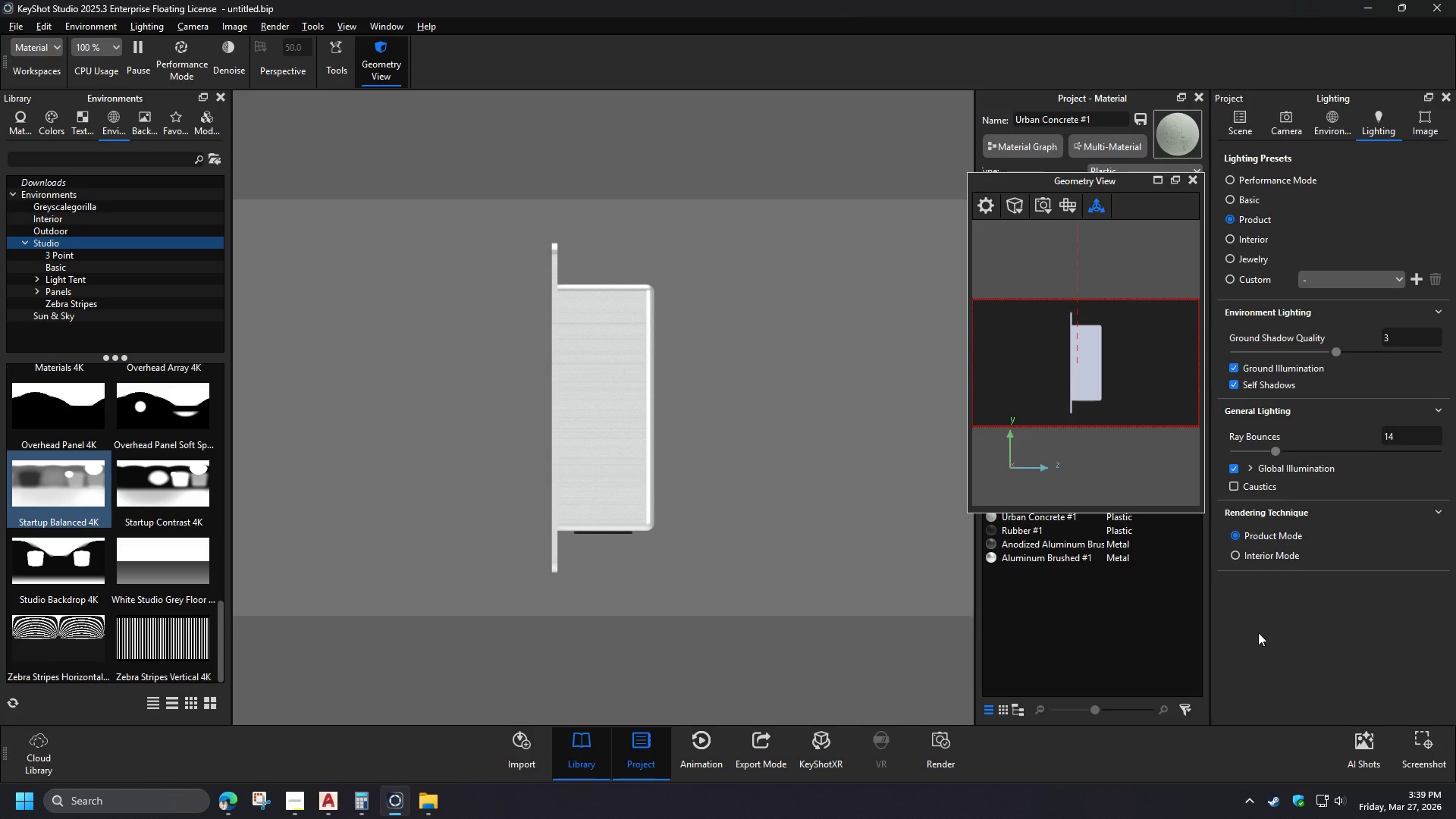 
wait(9.86)
 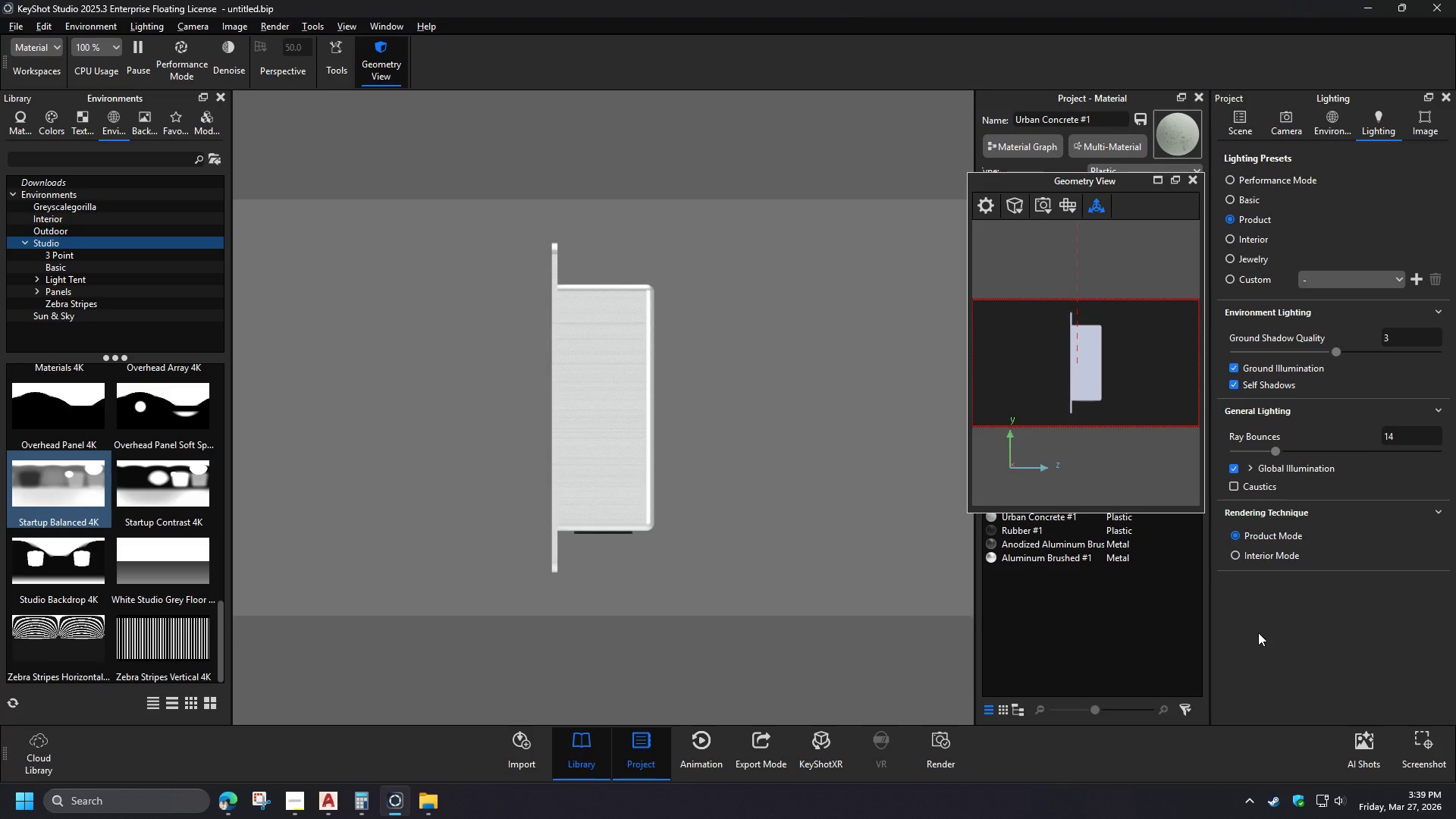 
left_click([937, 748])
 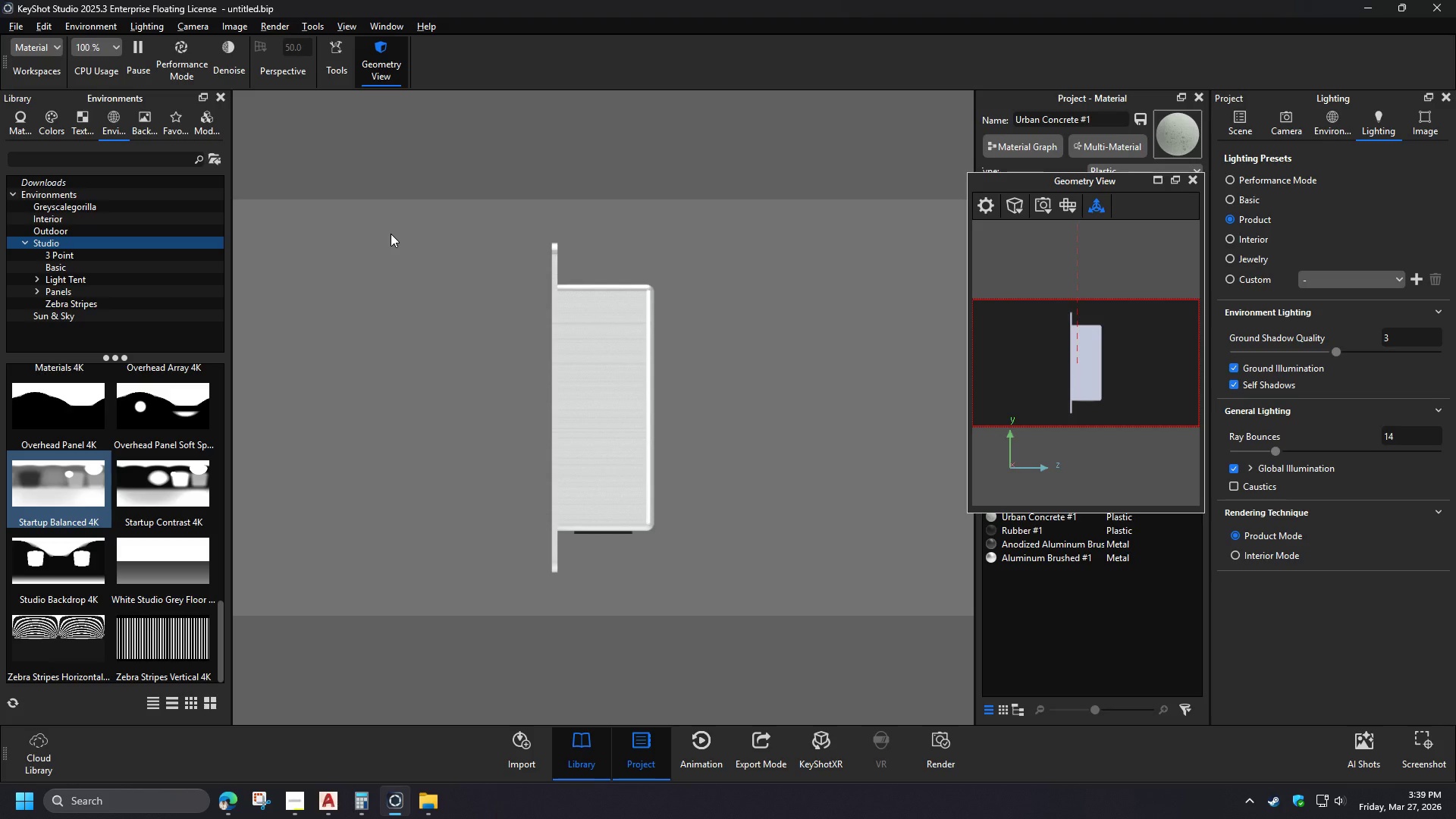 
double_click([1080, 692])
 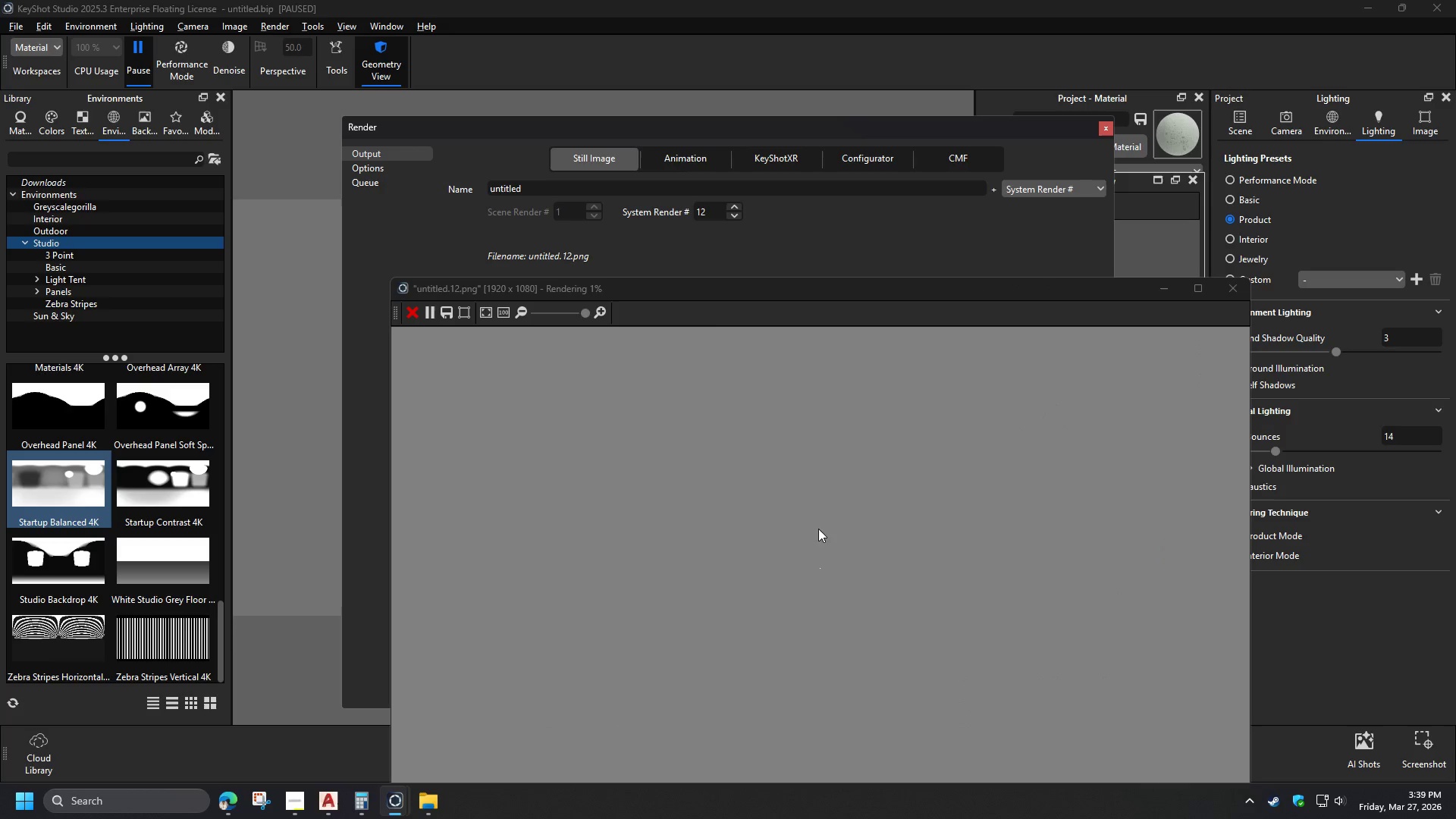 
left_click_drag(start_coordinate=[815, 289], to_coordinate=[682, 126])
 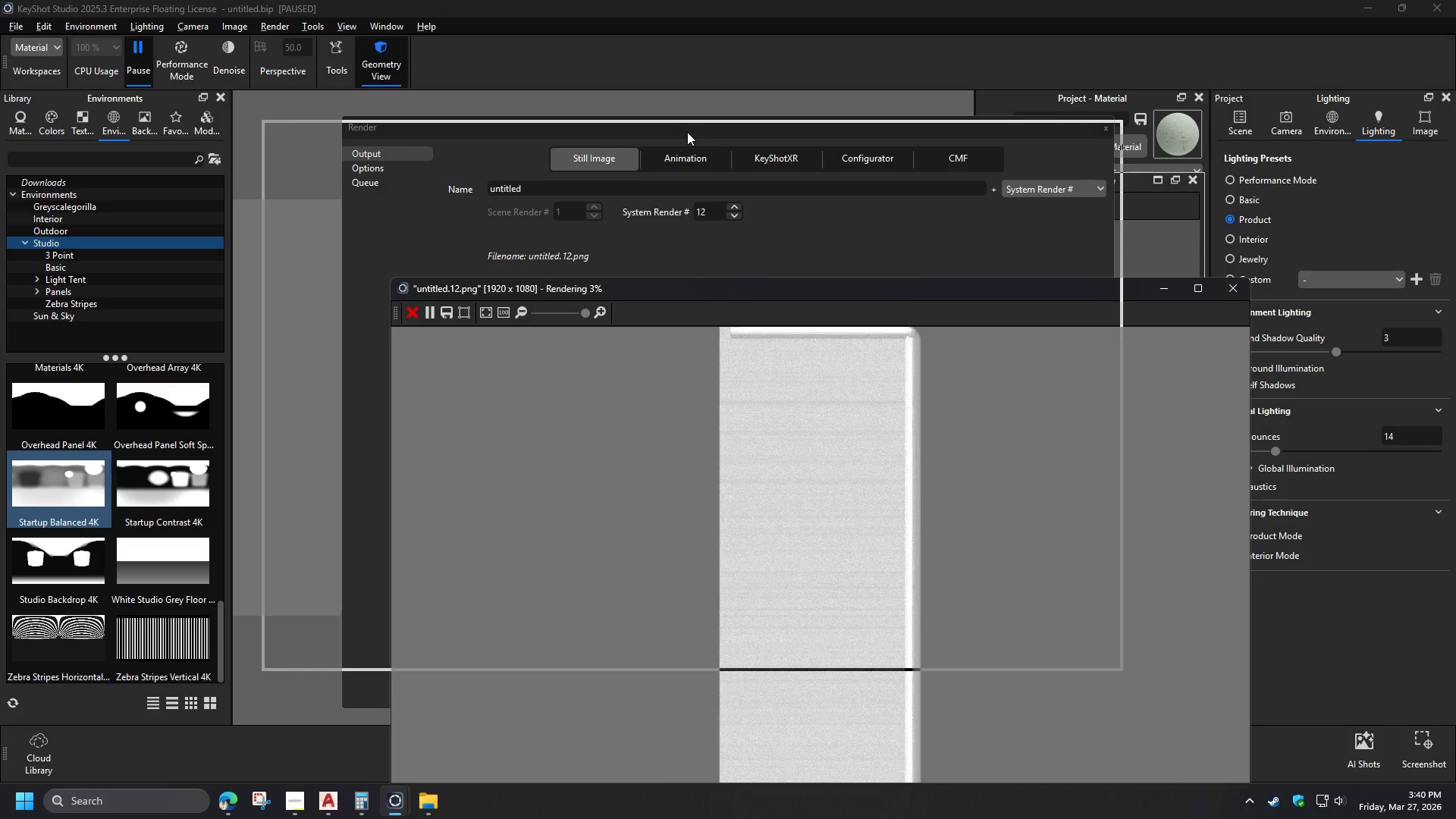 
scroll: coordinate [678, 418], scroll_direction: down, amount: 8.0
 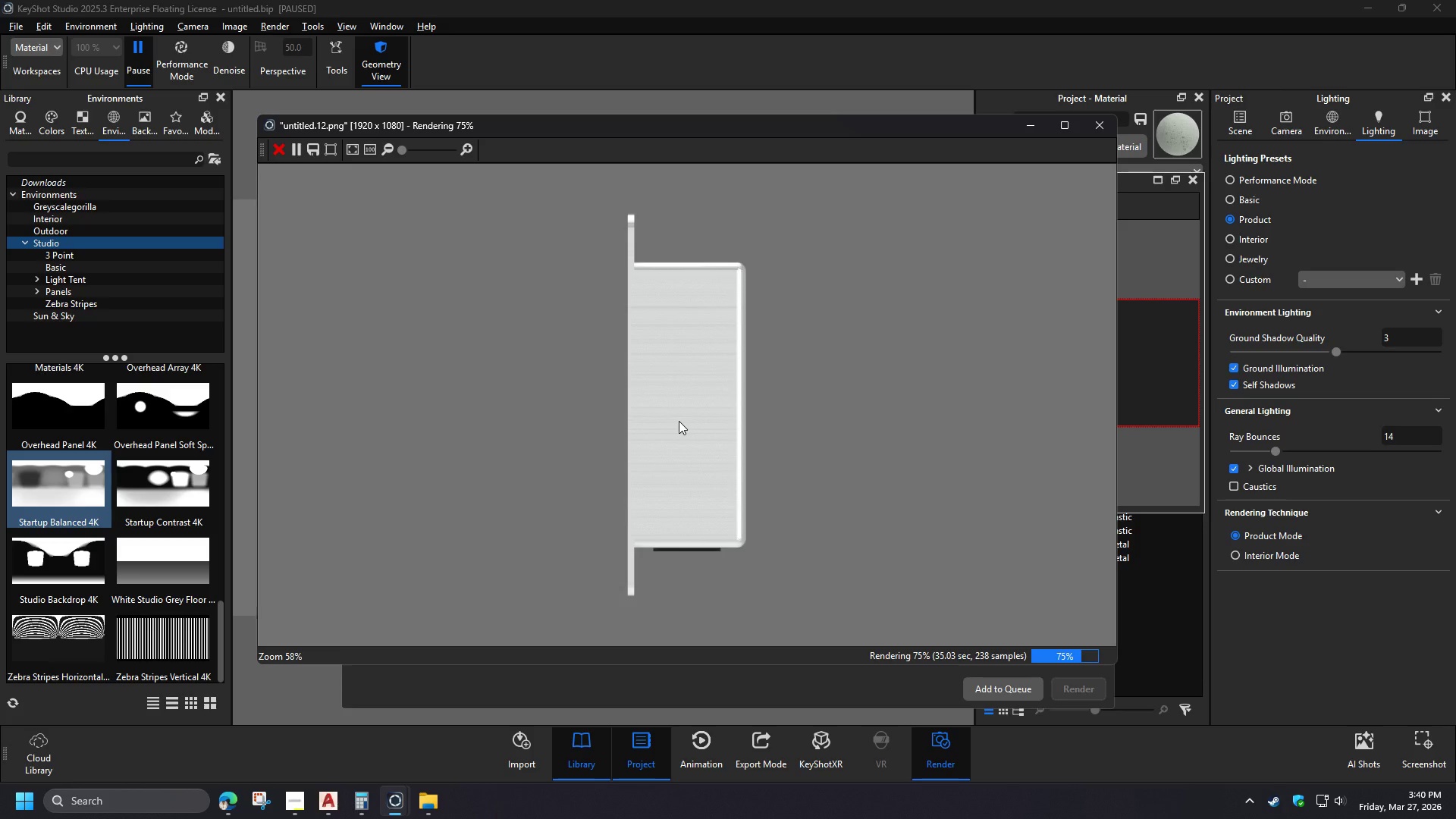 
wait(38.89)
 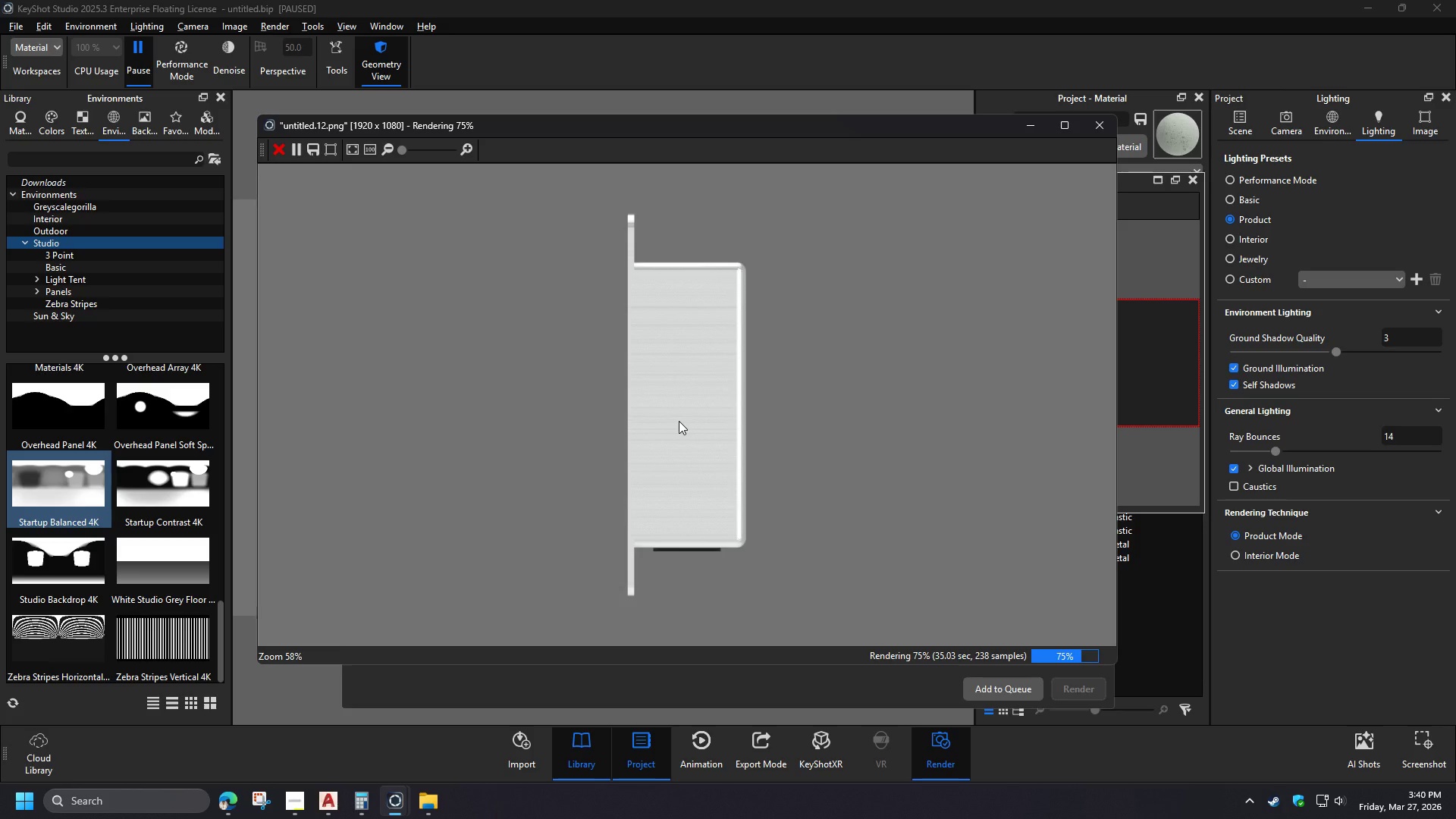 
scroll: coordinate [671, 405], scroll_direction: down, amount: 3.0
 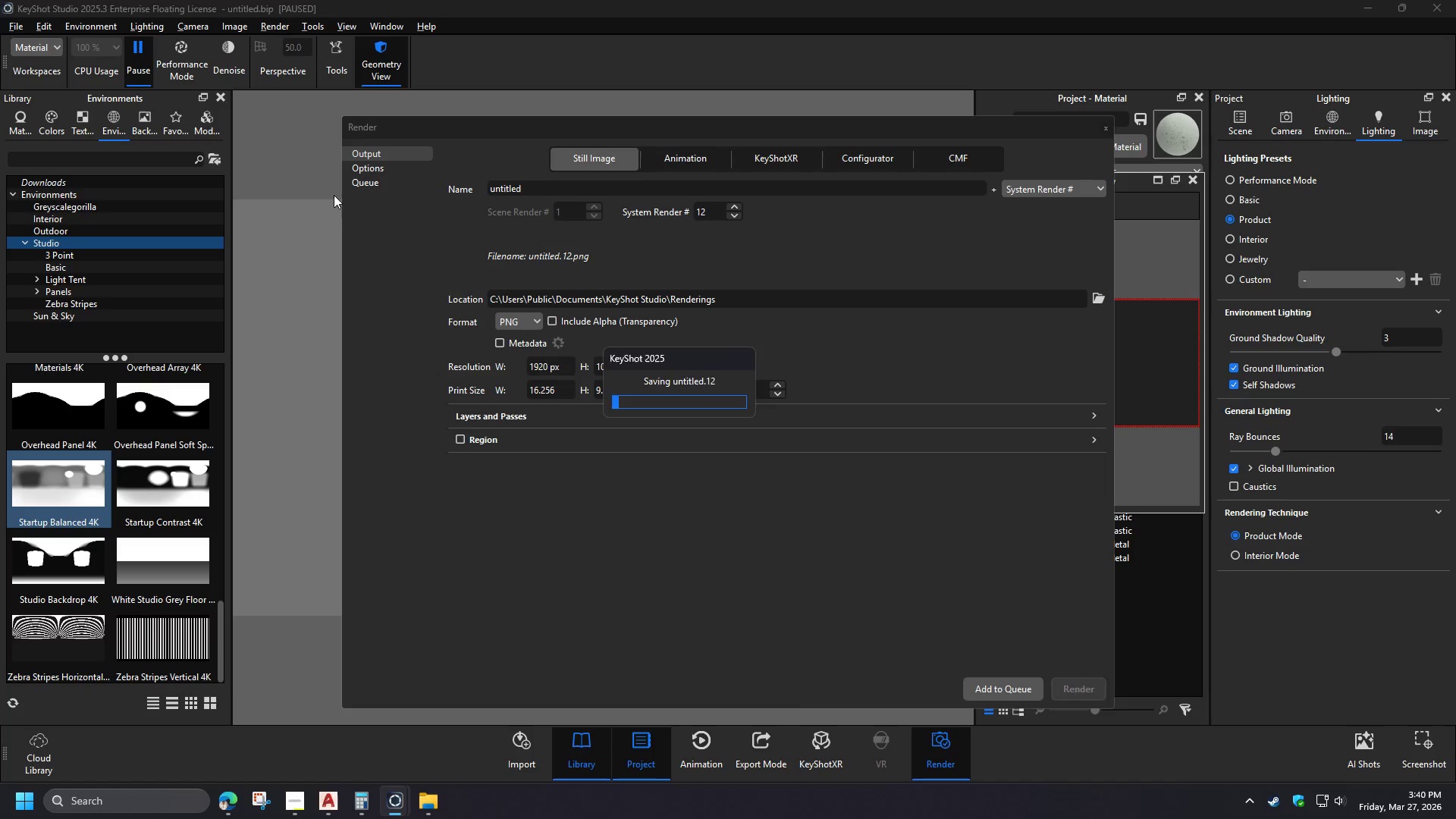 
wait(11.72)
 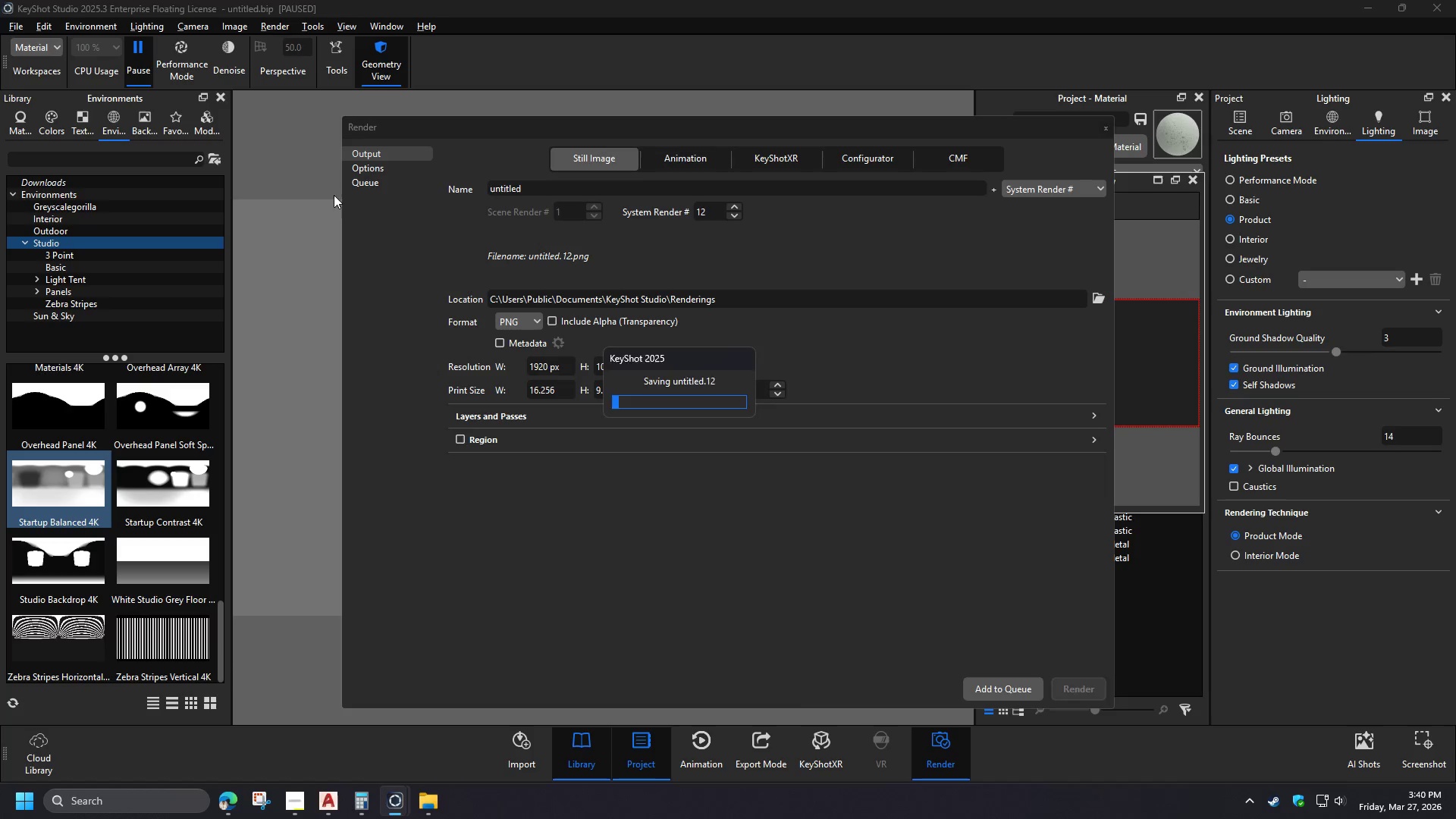 
left_click([401, 170])
 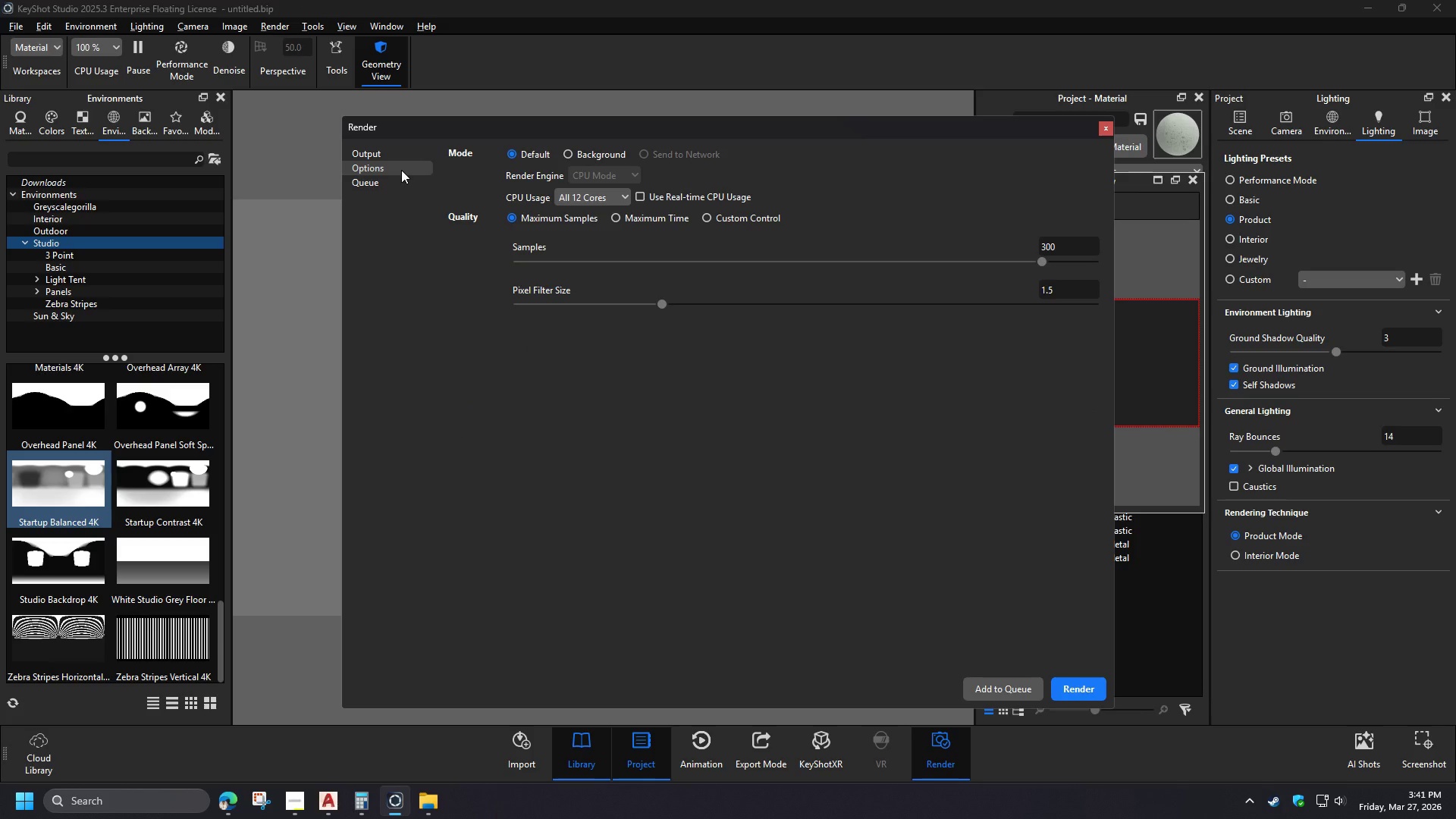 
left_click([397, 155])
 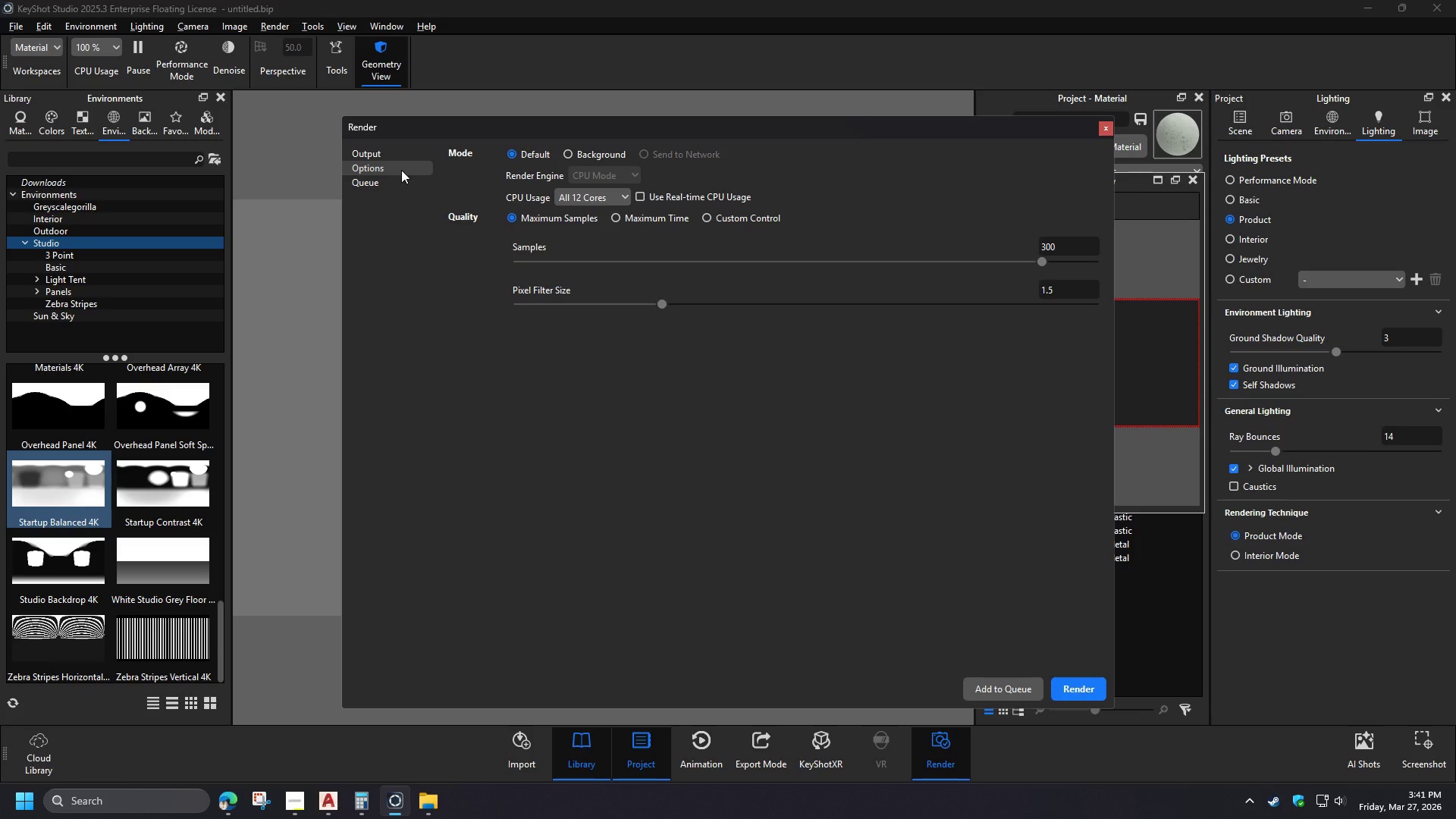 
left_click([1103, 133])
 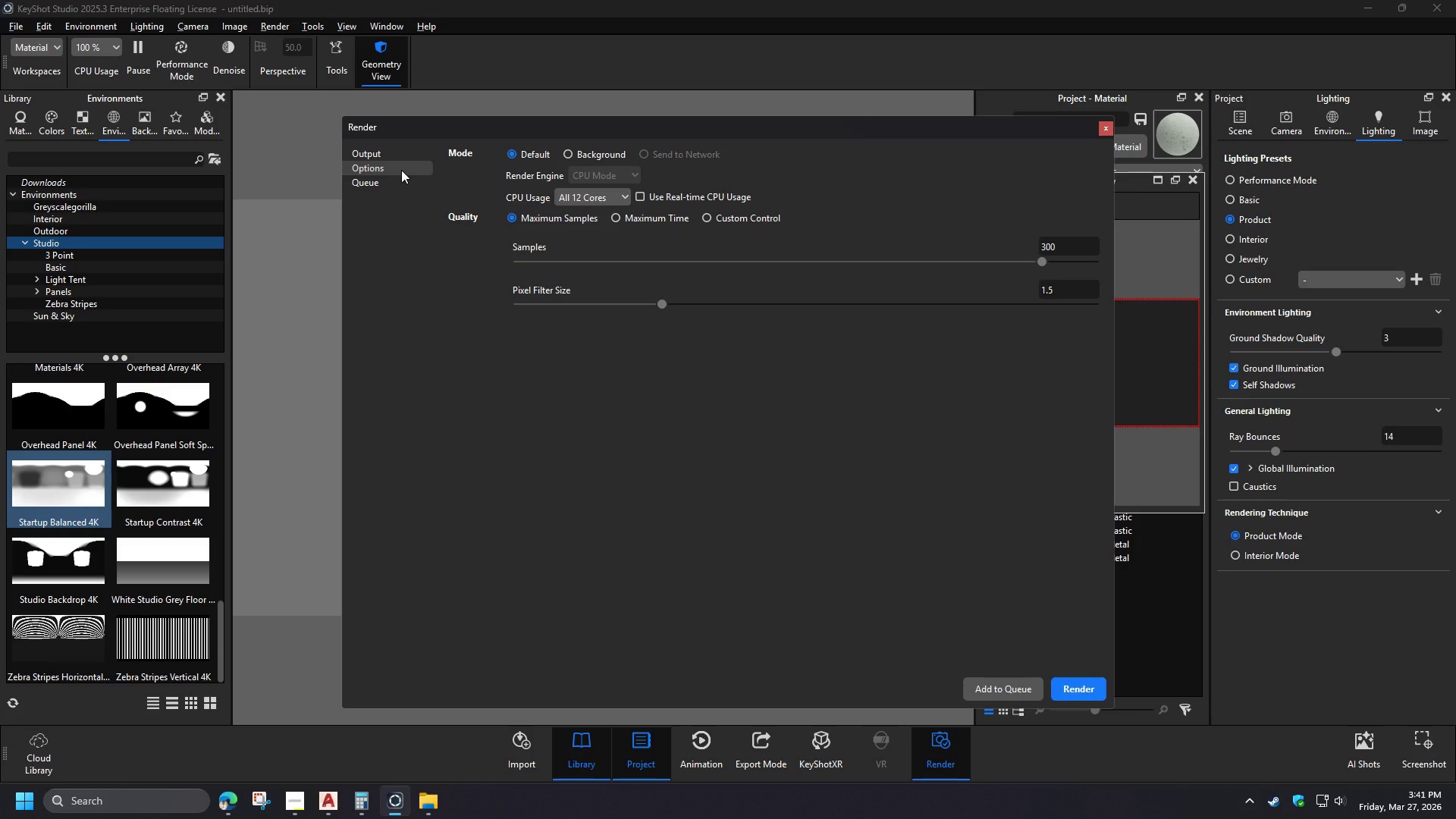 
left_click([433, 806])
 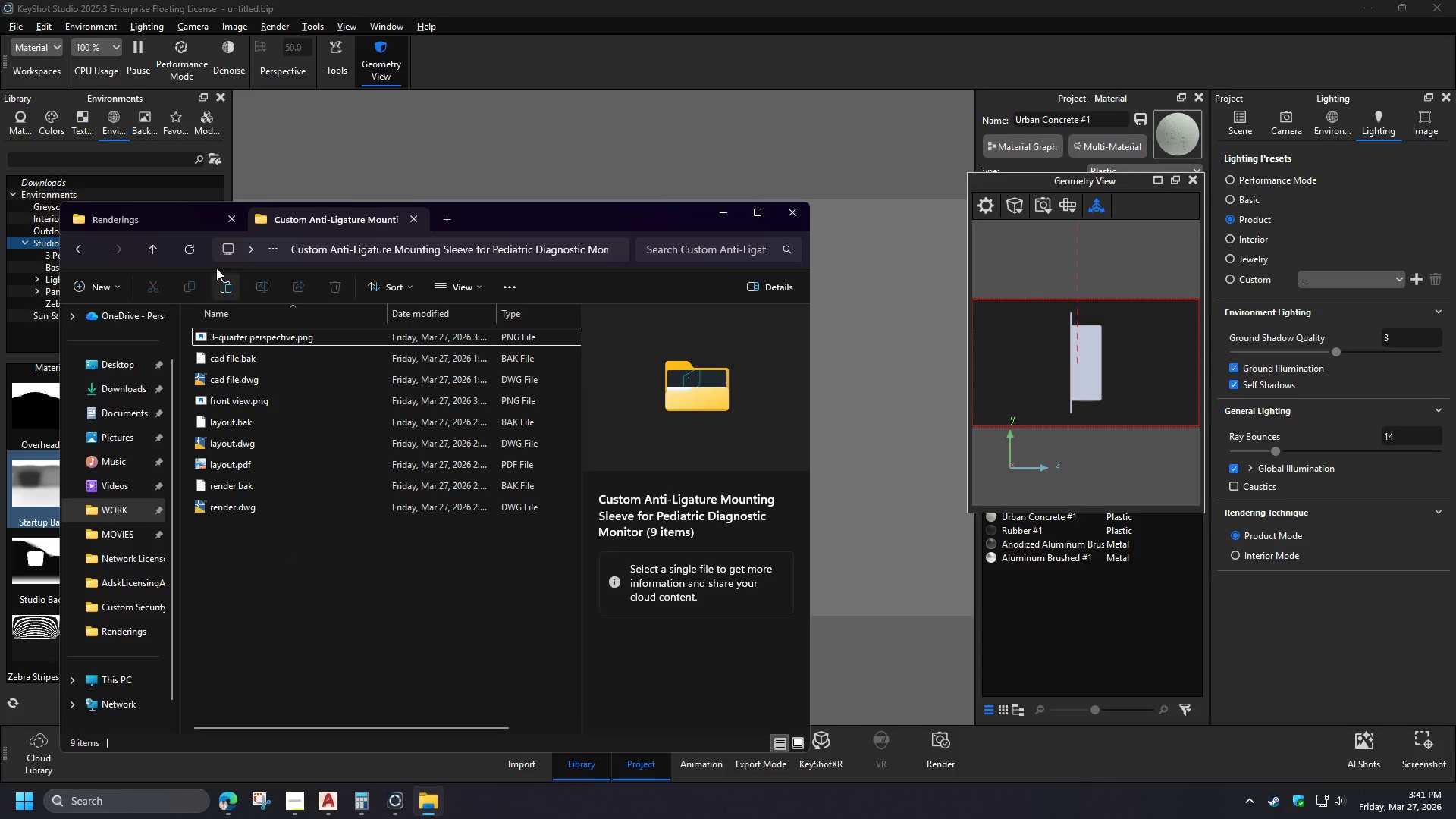 
left_click([136, 225])
 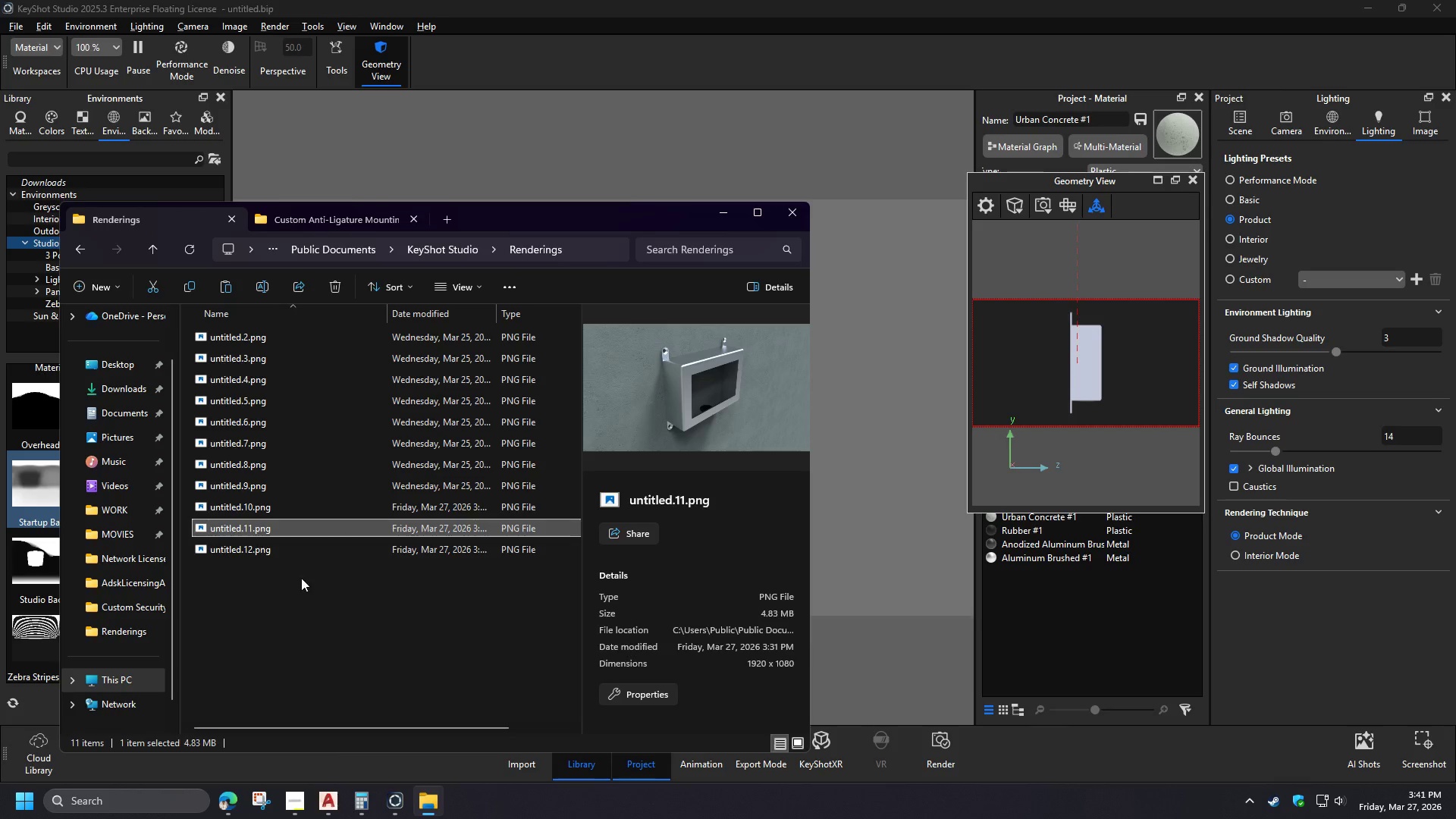 
left_click([284, 551])
 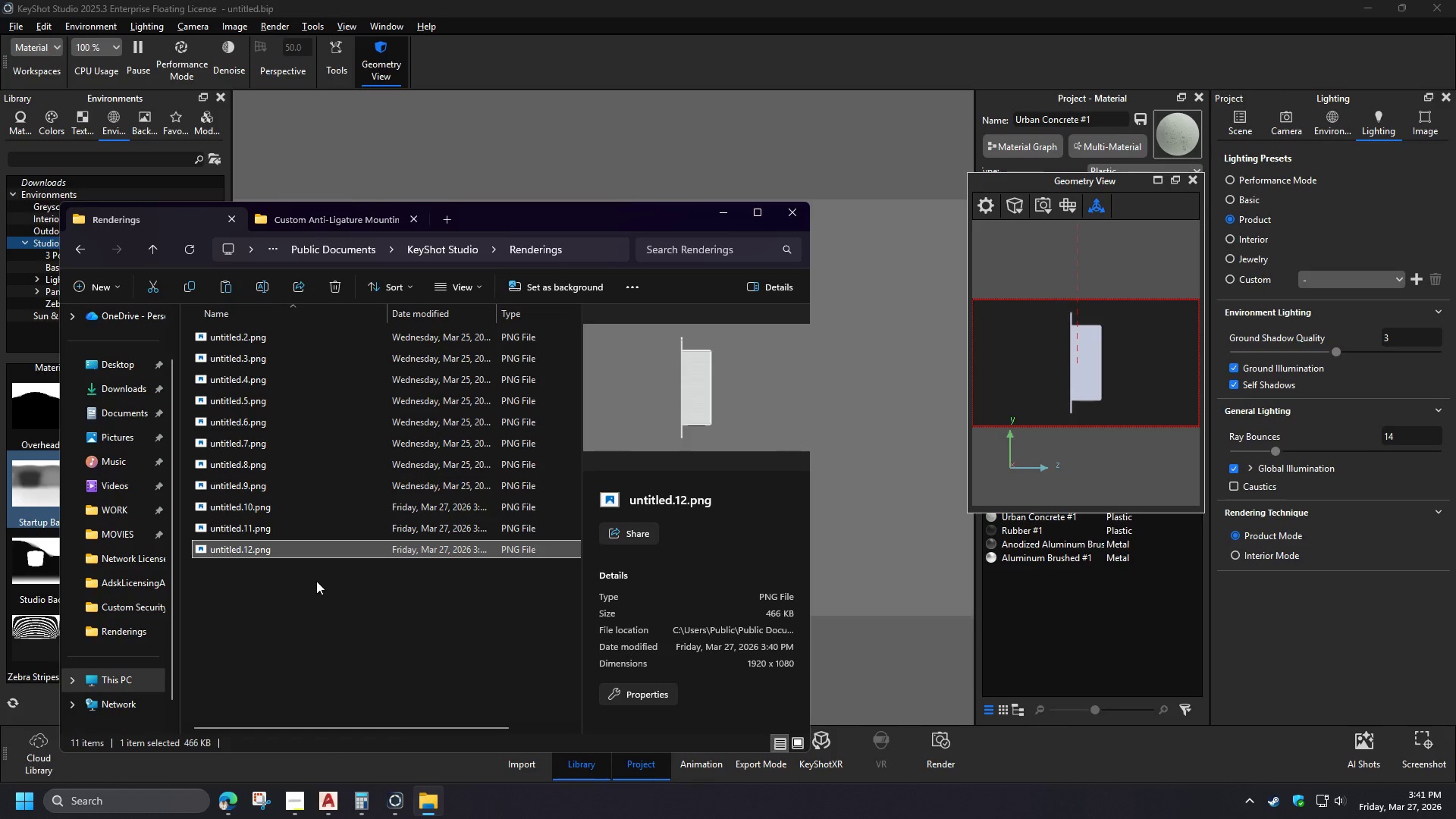 
key(Control+C)
 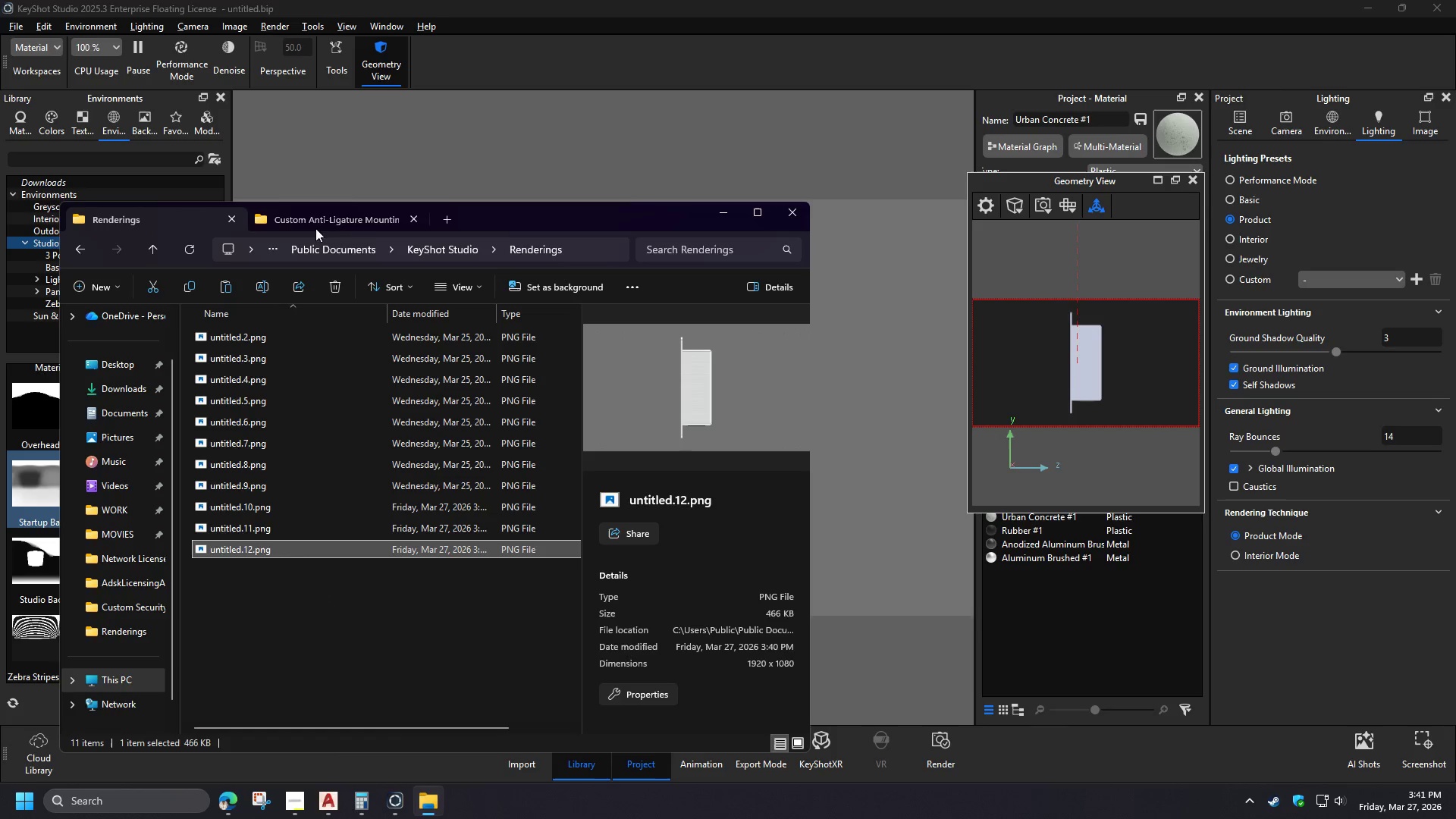 
left_click([313, 221])
 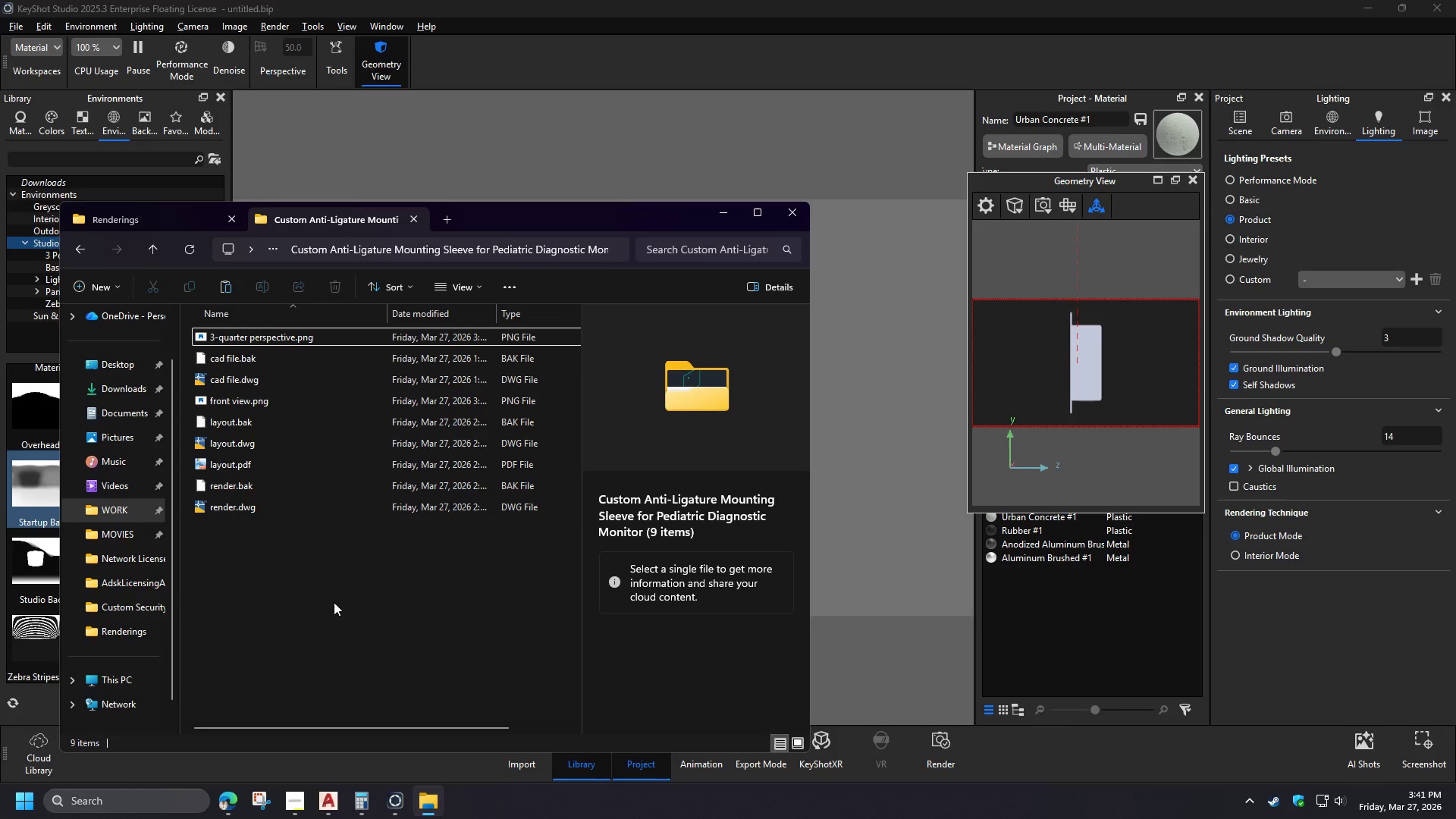 
left_click([318, 605])
 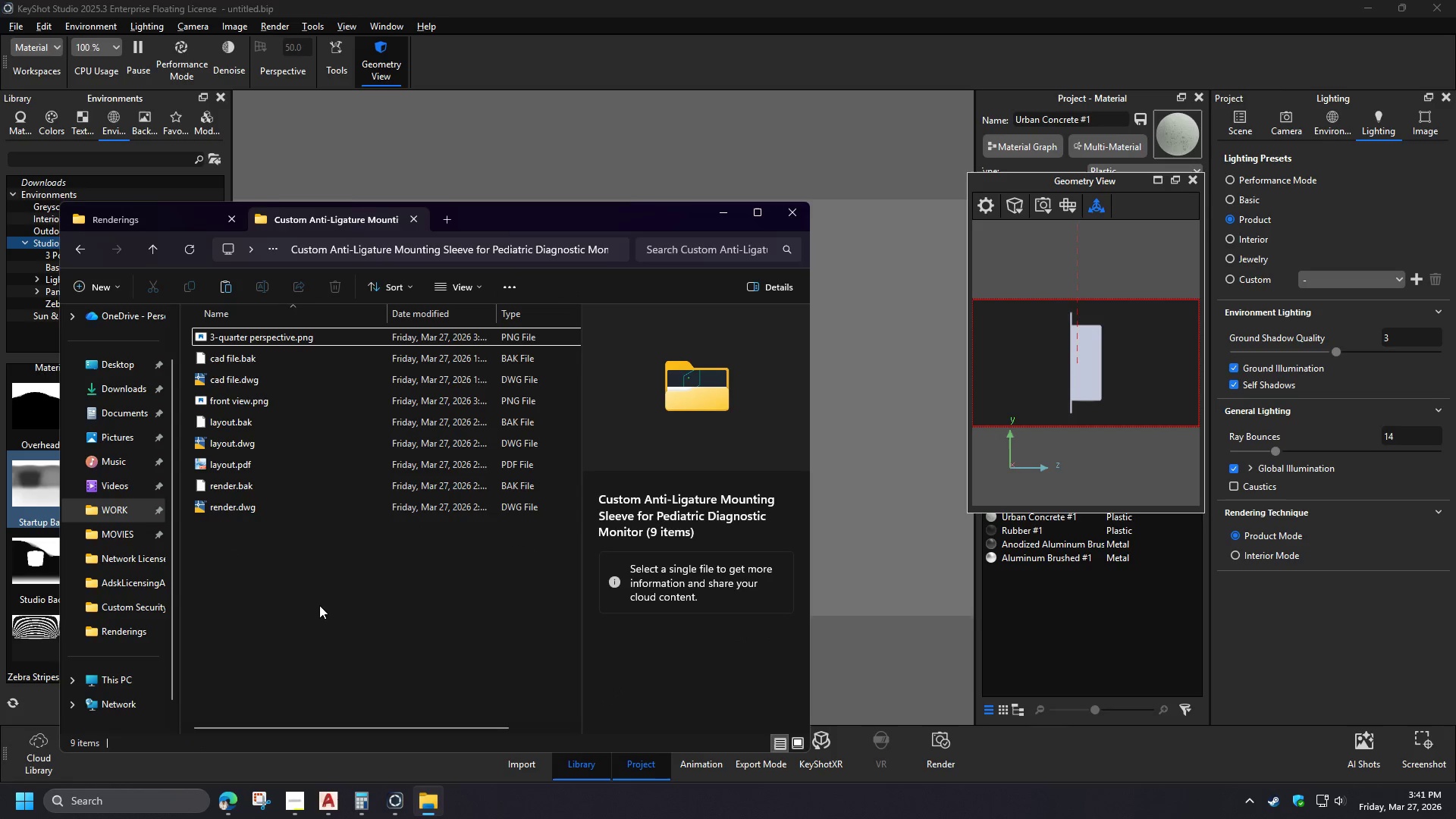 
key(Control+V)
 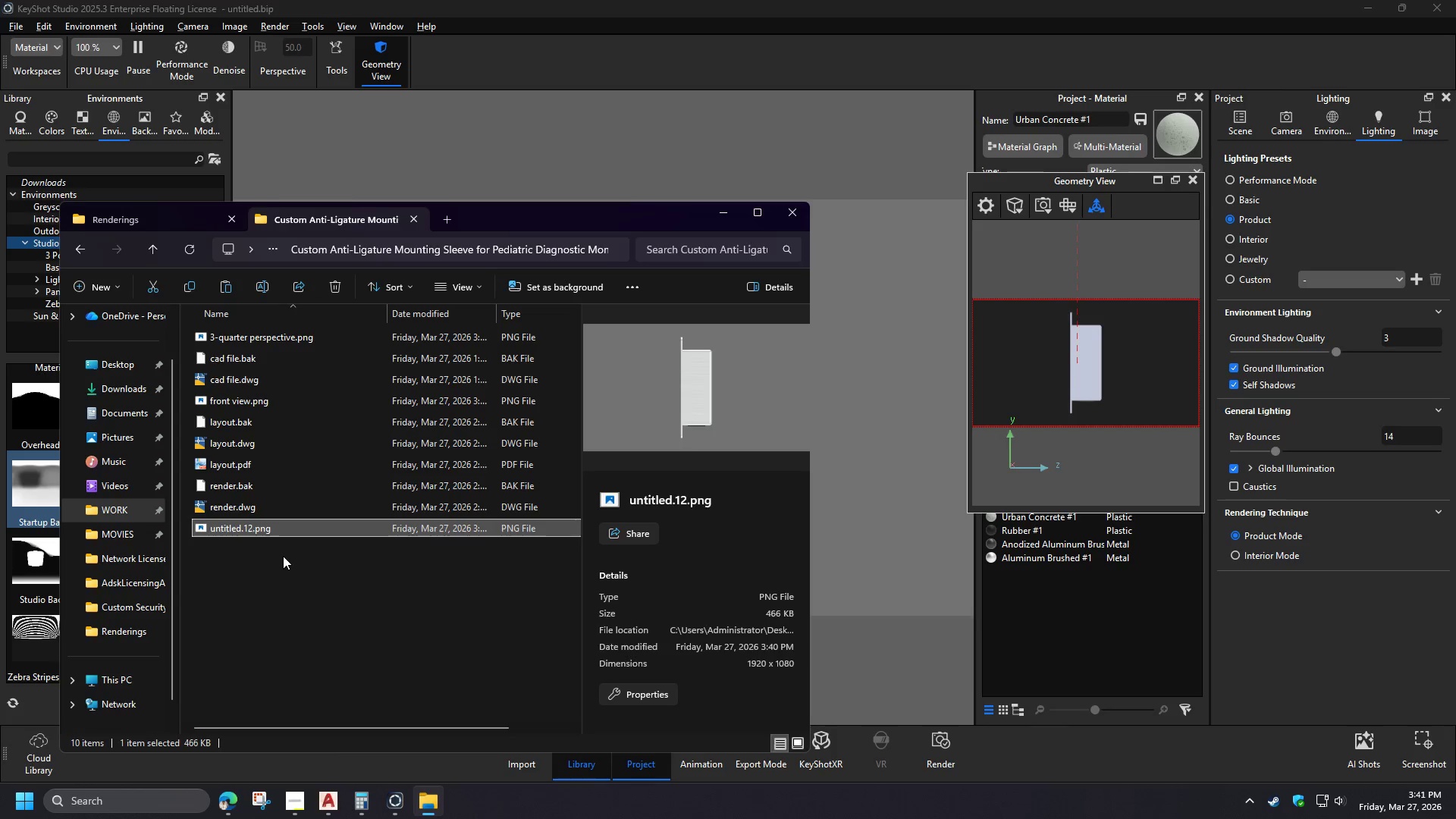 
type([F2]side view)
 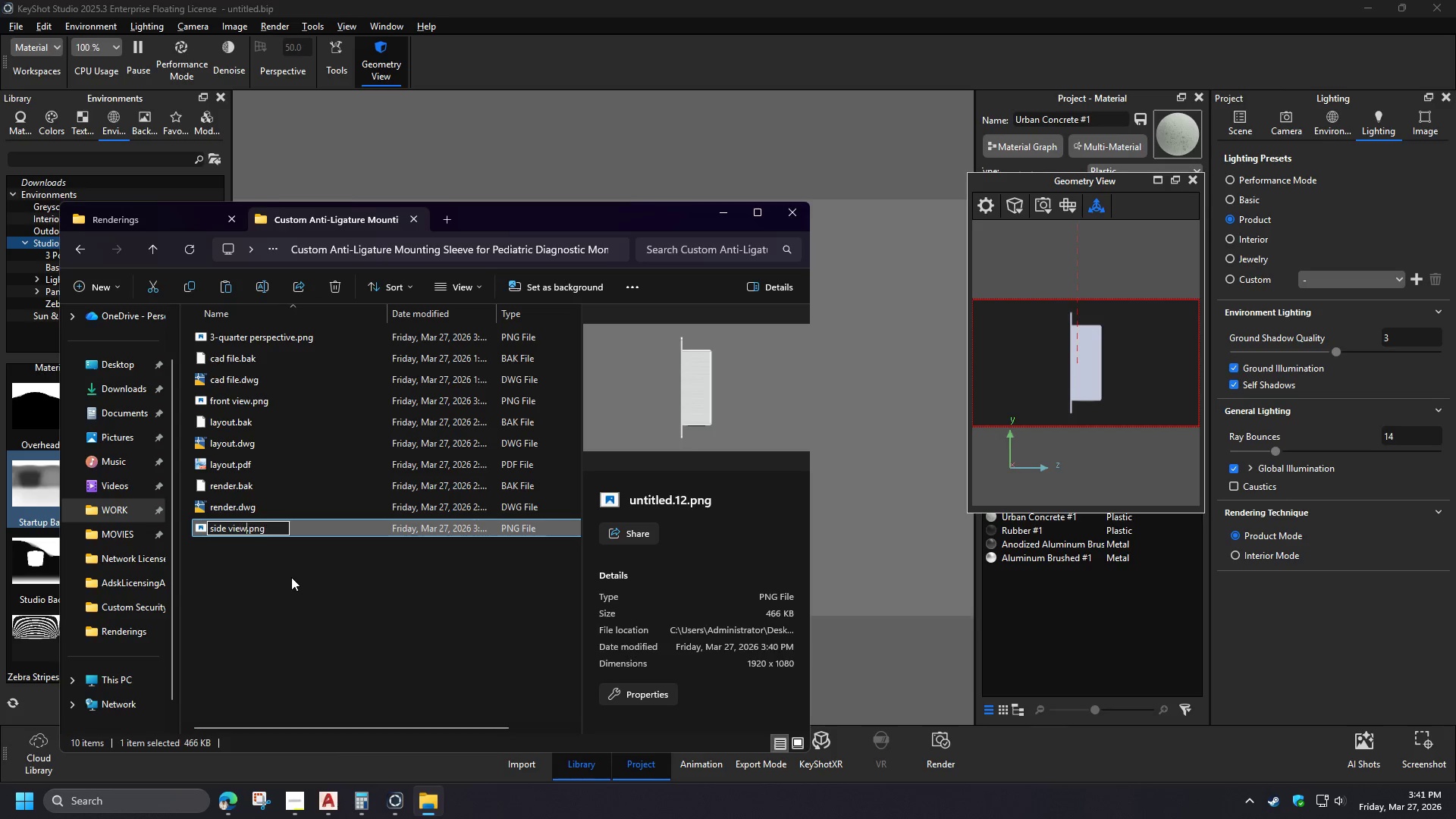 
key(Enter)
 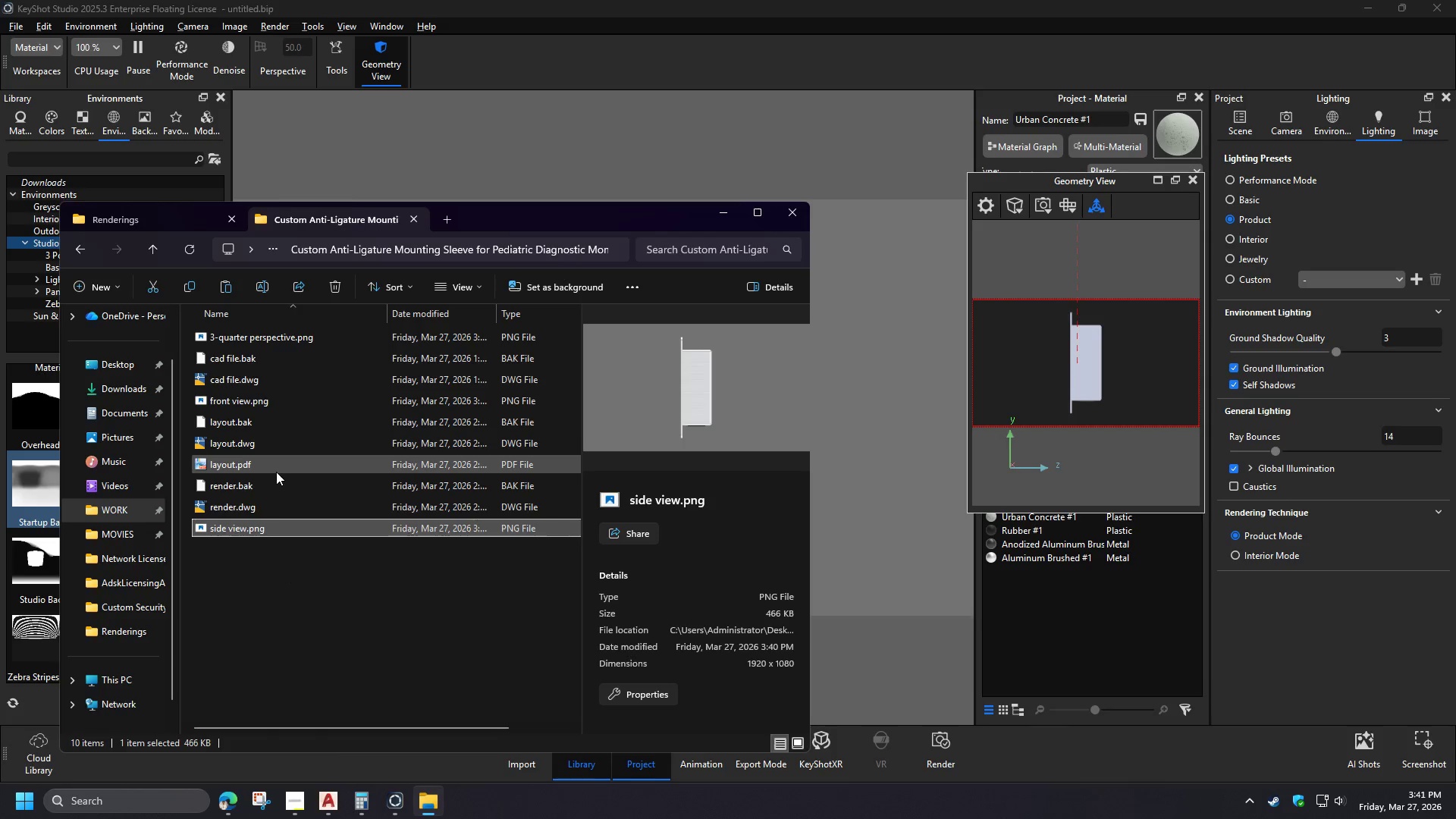 
left_click([275, 400])
 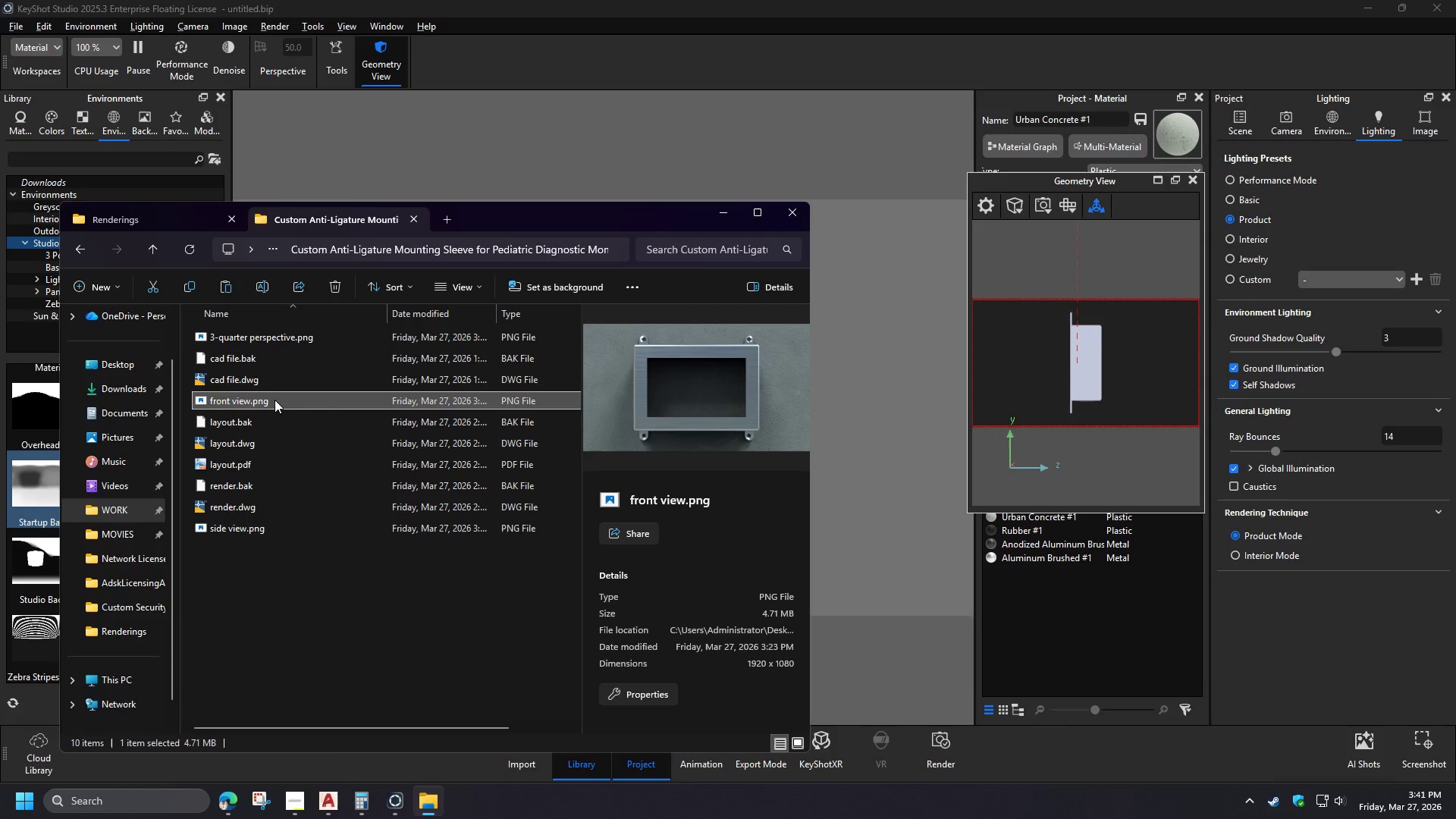 